 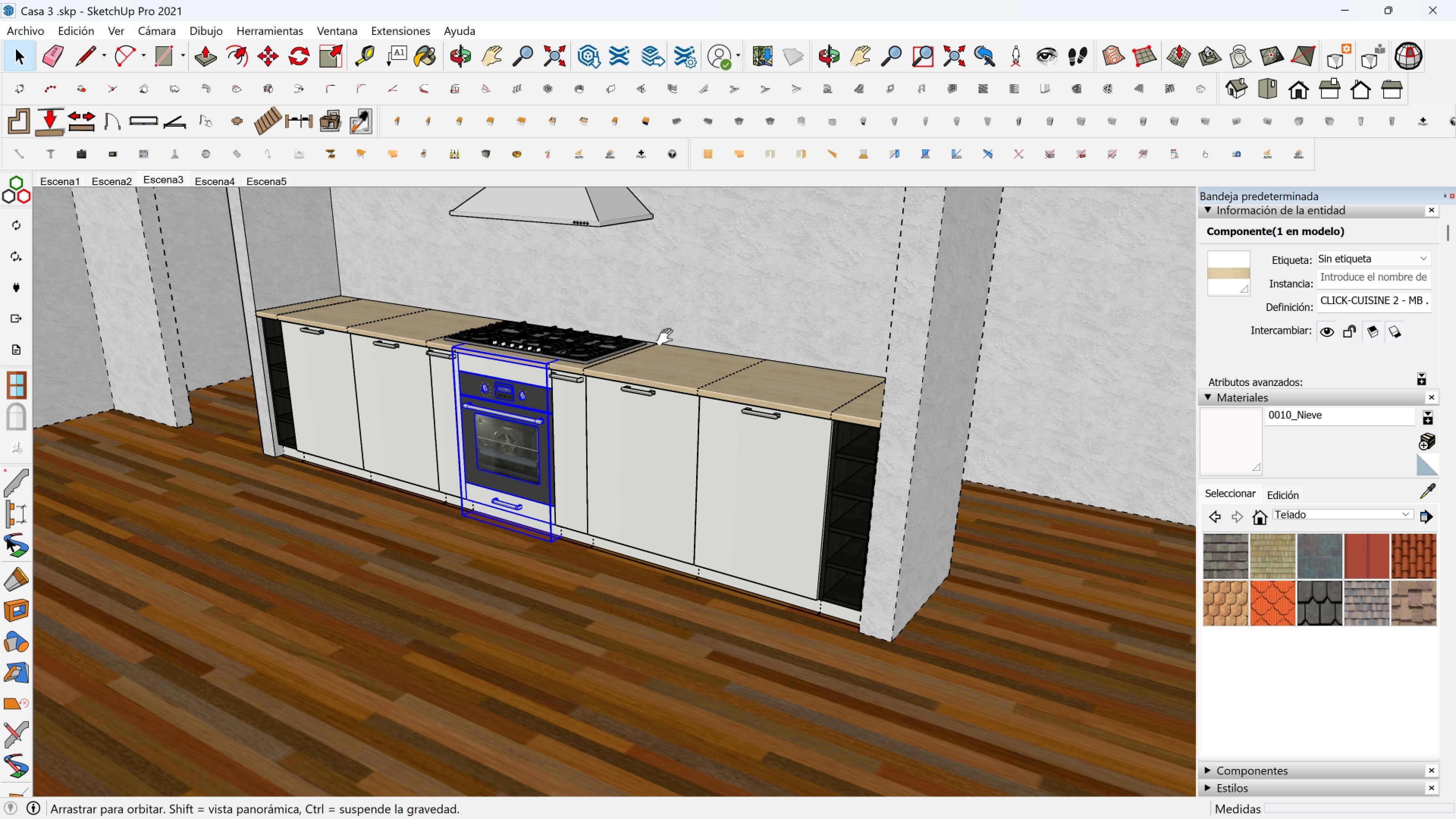 
key(Shift+ShiftLeft)
 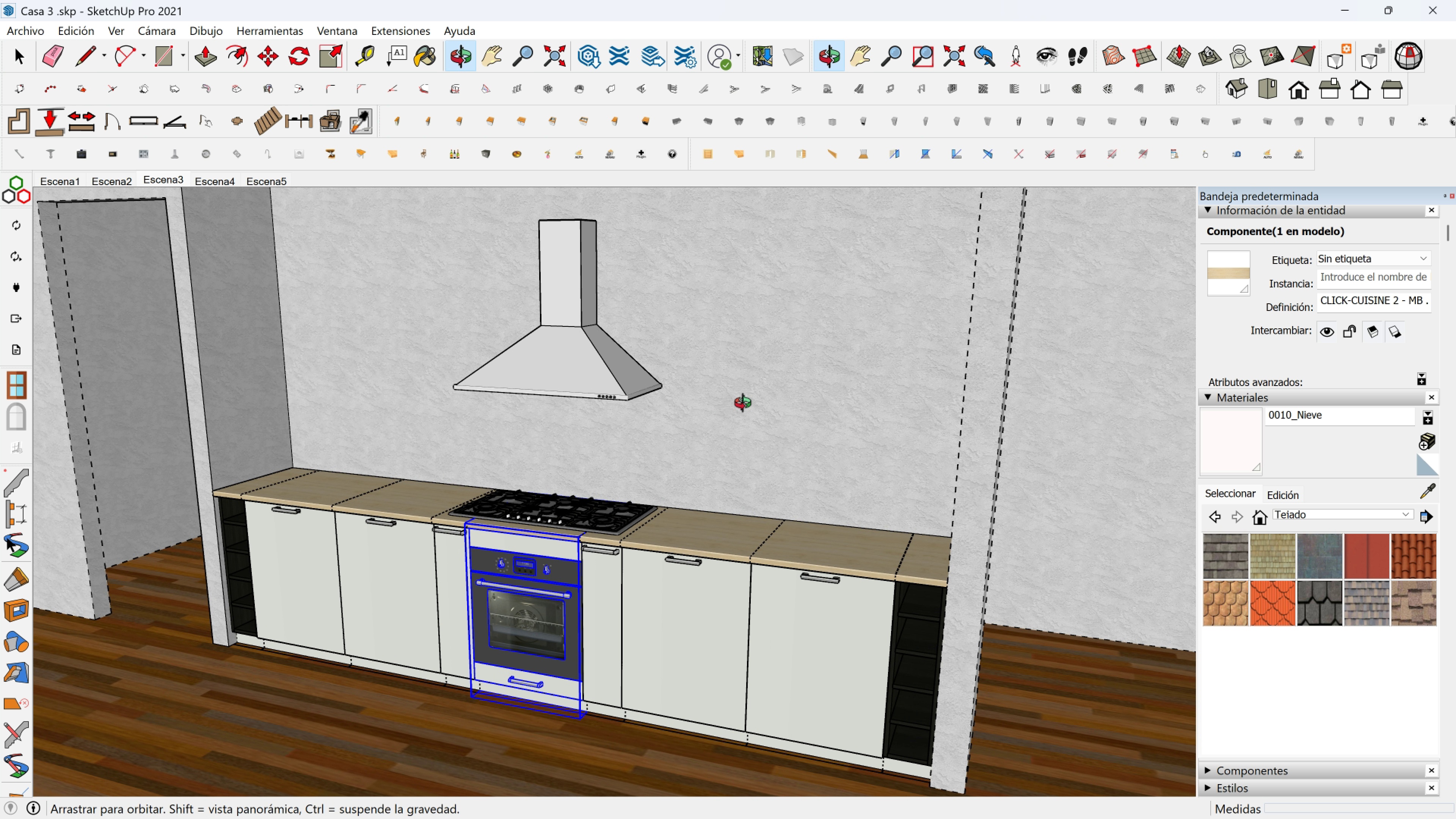 
left_click([762, 381])
 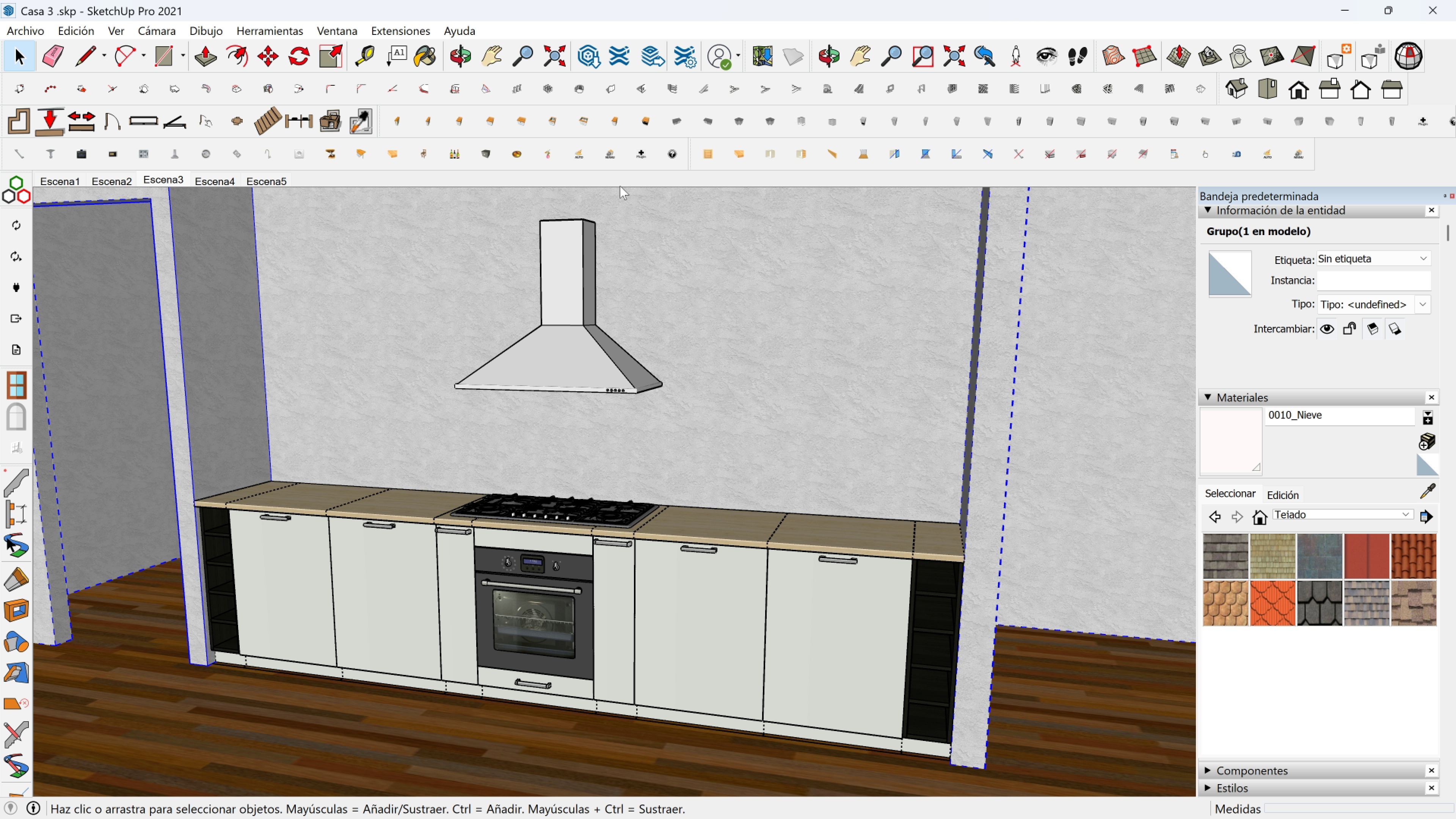 
wait(10.02)
 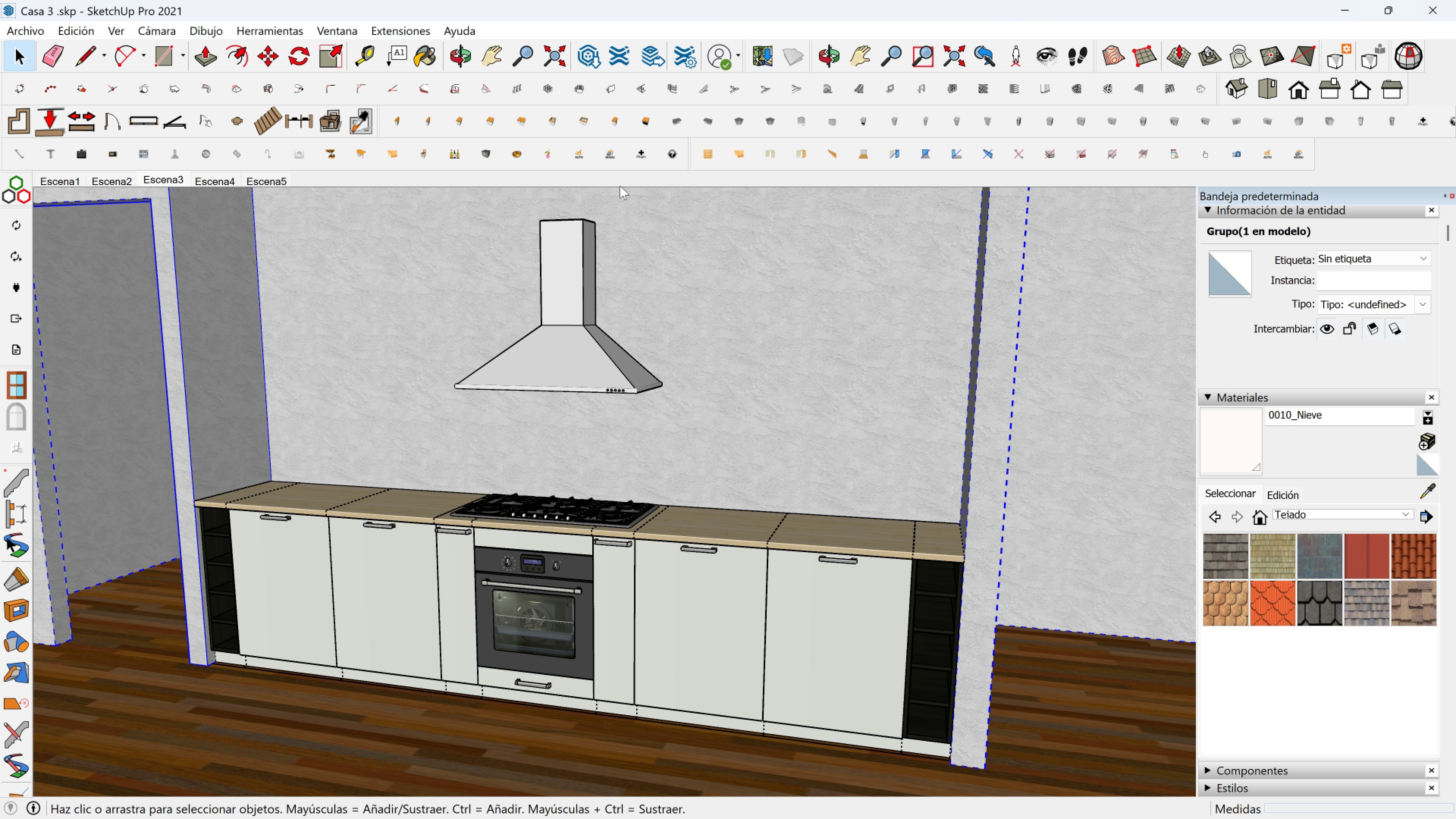 
left_click([606, 120])
 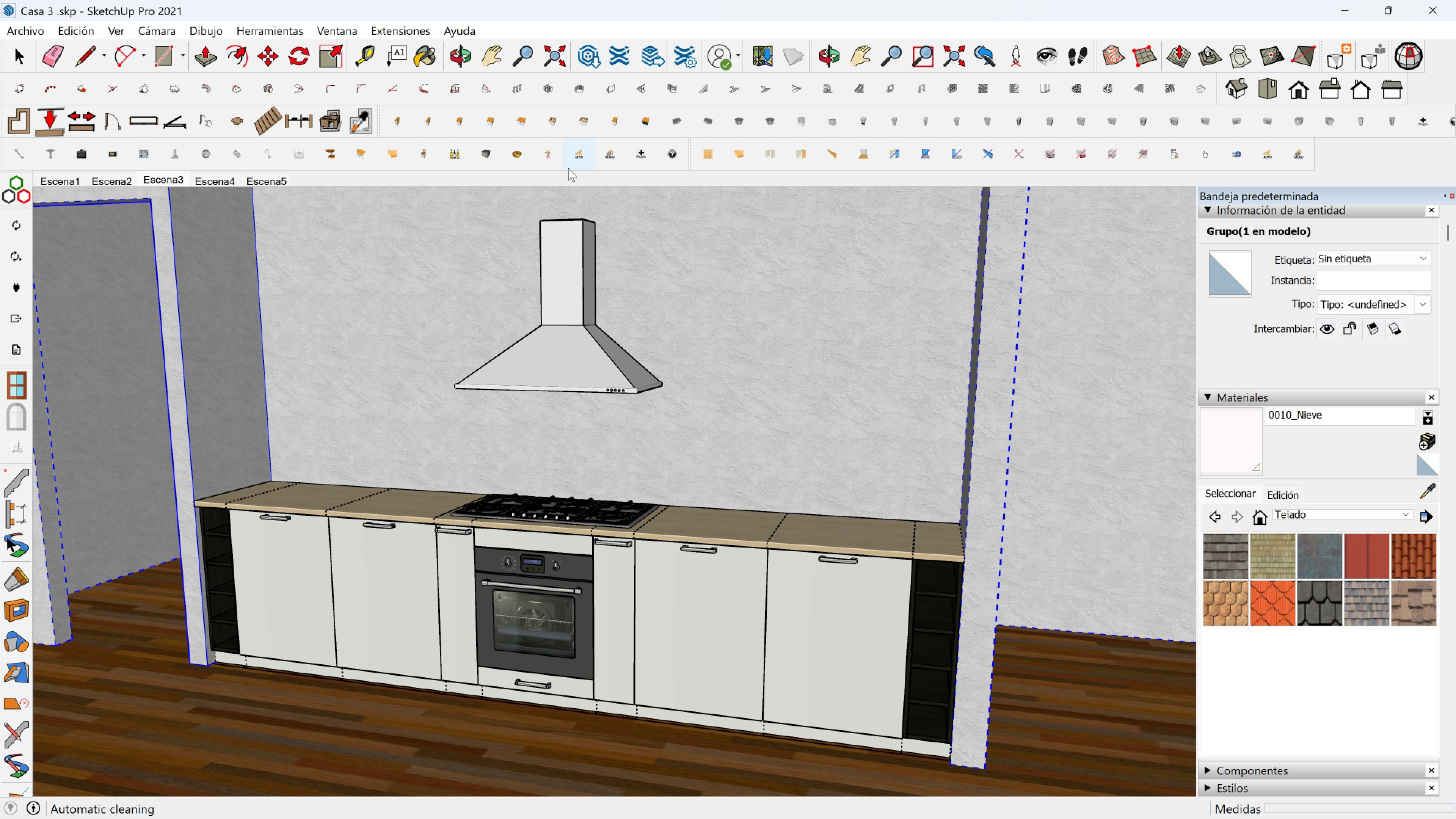 
scroll: coordinate [698, 321], scroll_direction: down, amount: 2.0
 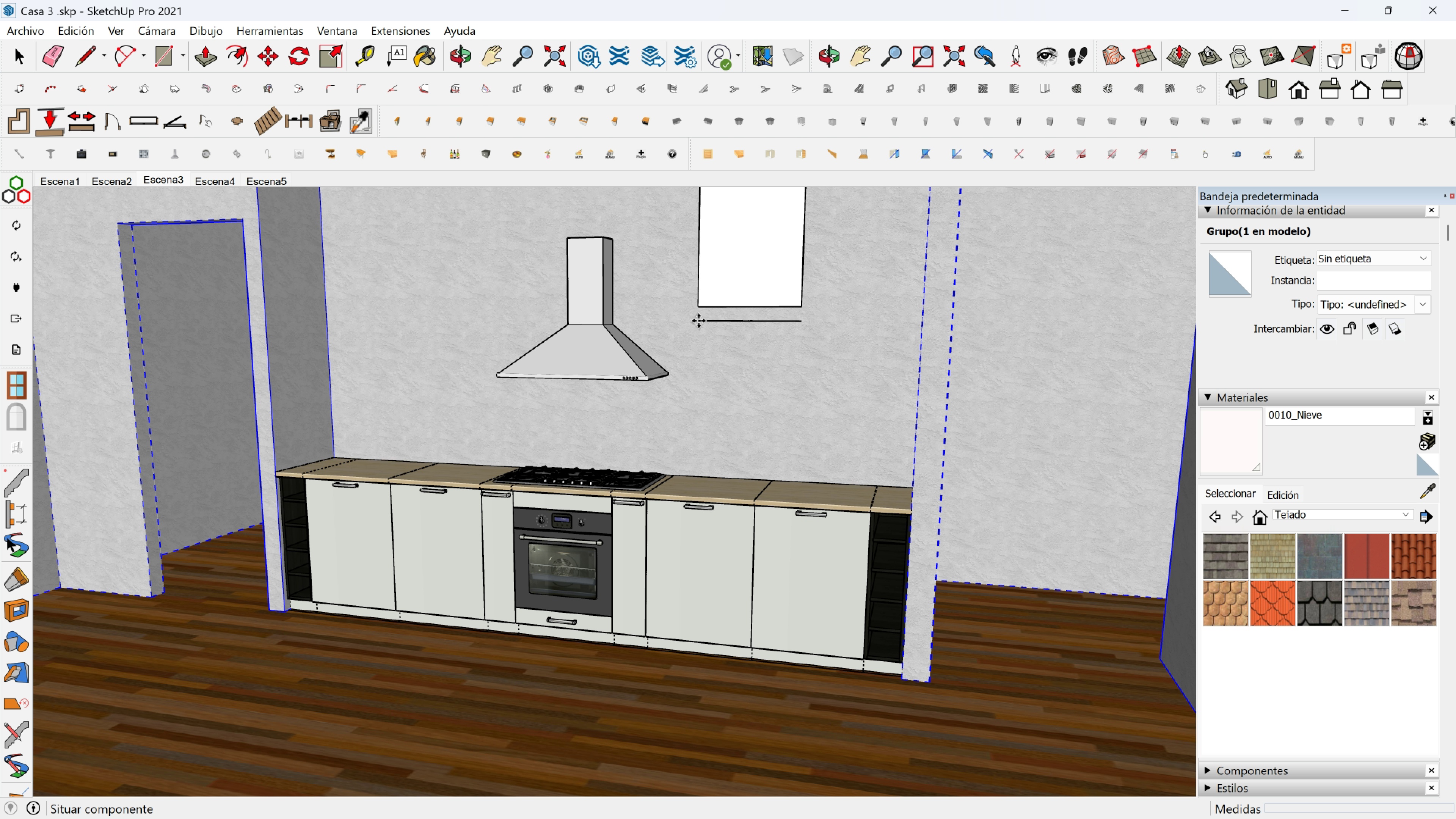 
key(Shift+ShiftLeft)